 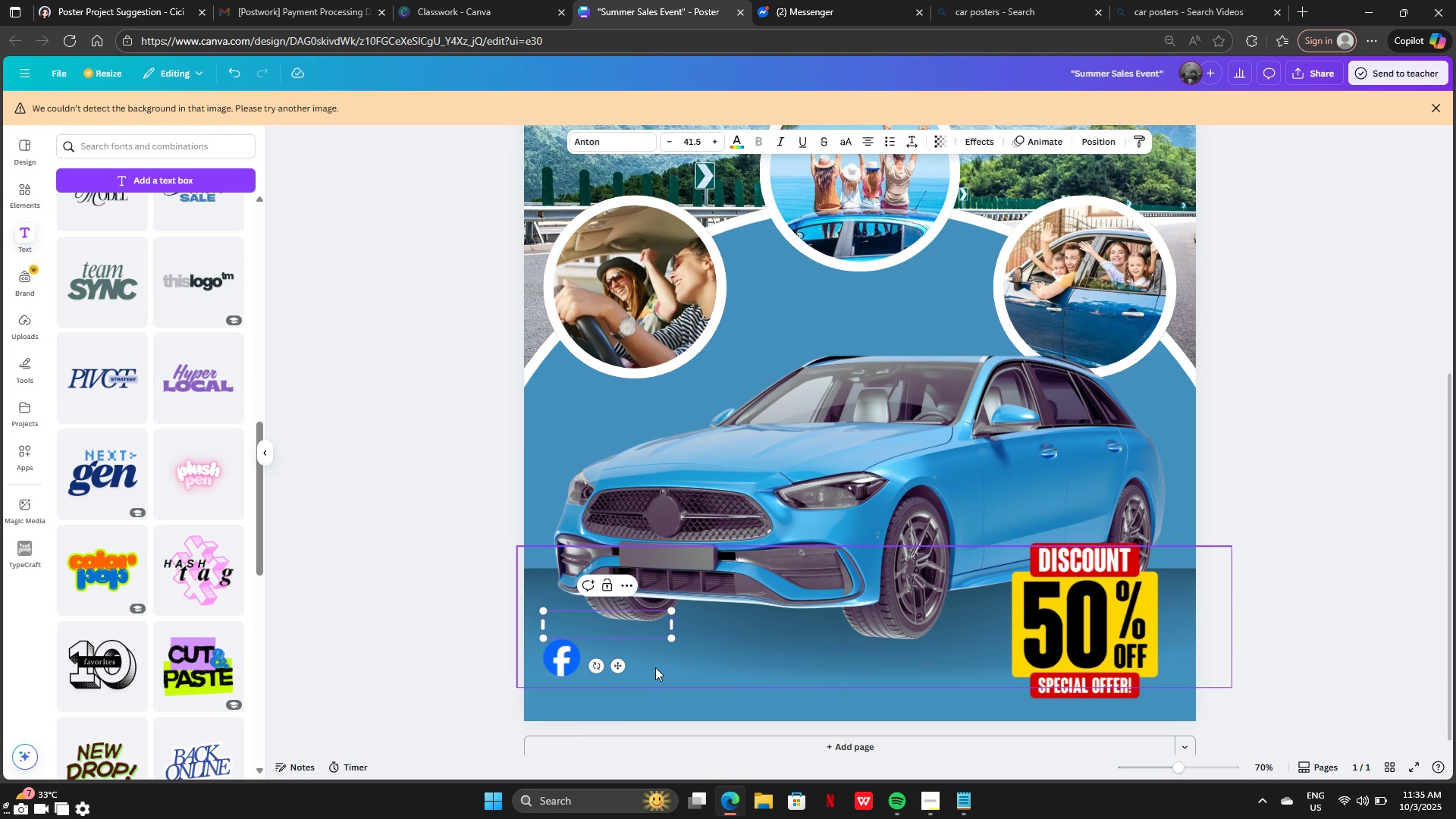 
type(car)
 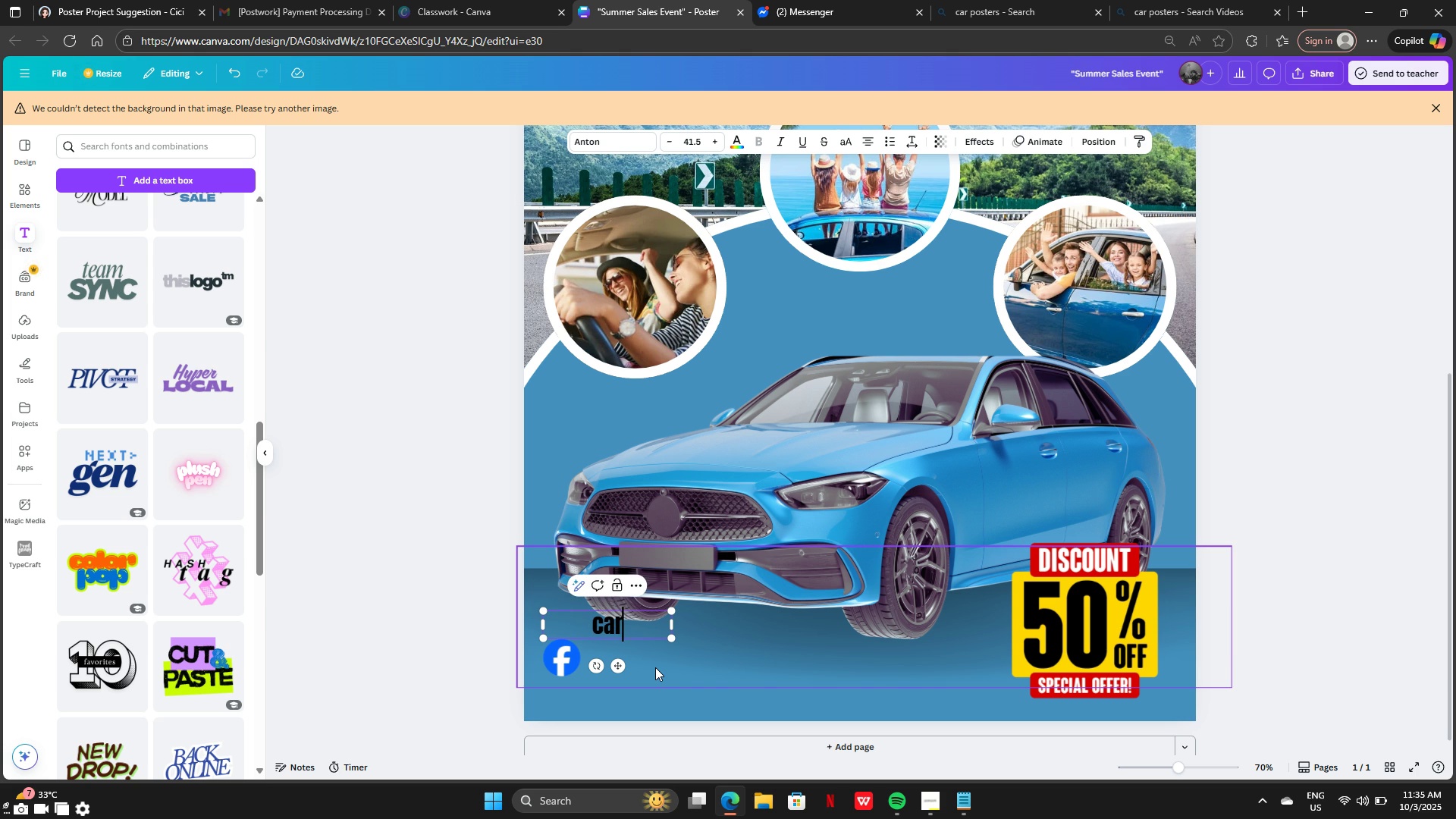 
type(su)
key(Backspace)
key(Backspace)
 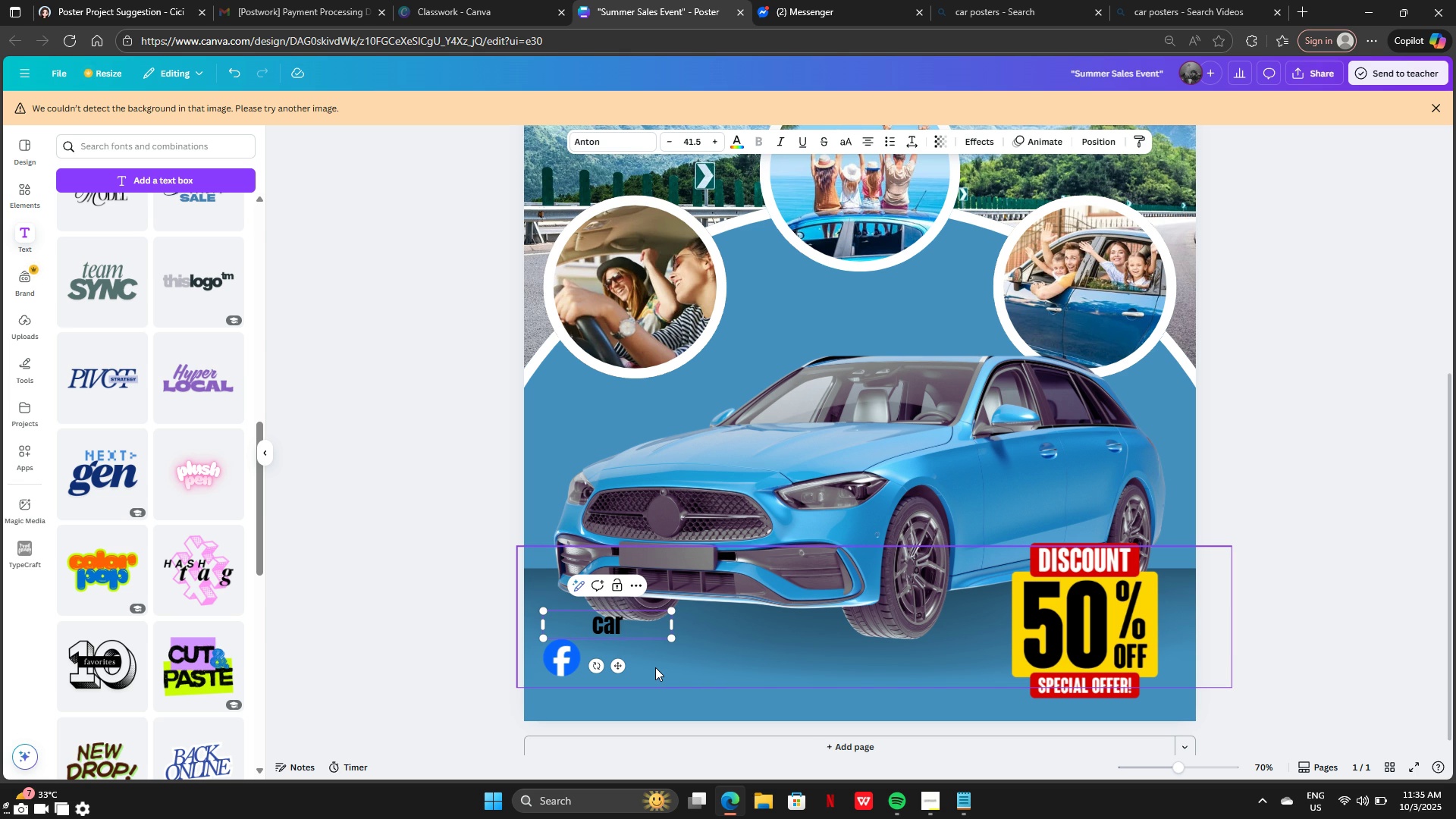 
wait(5.55)
 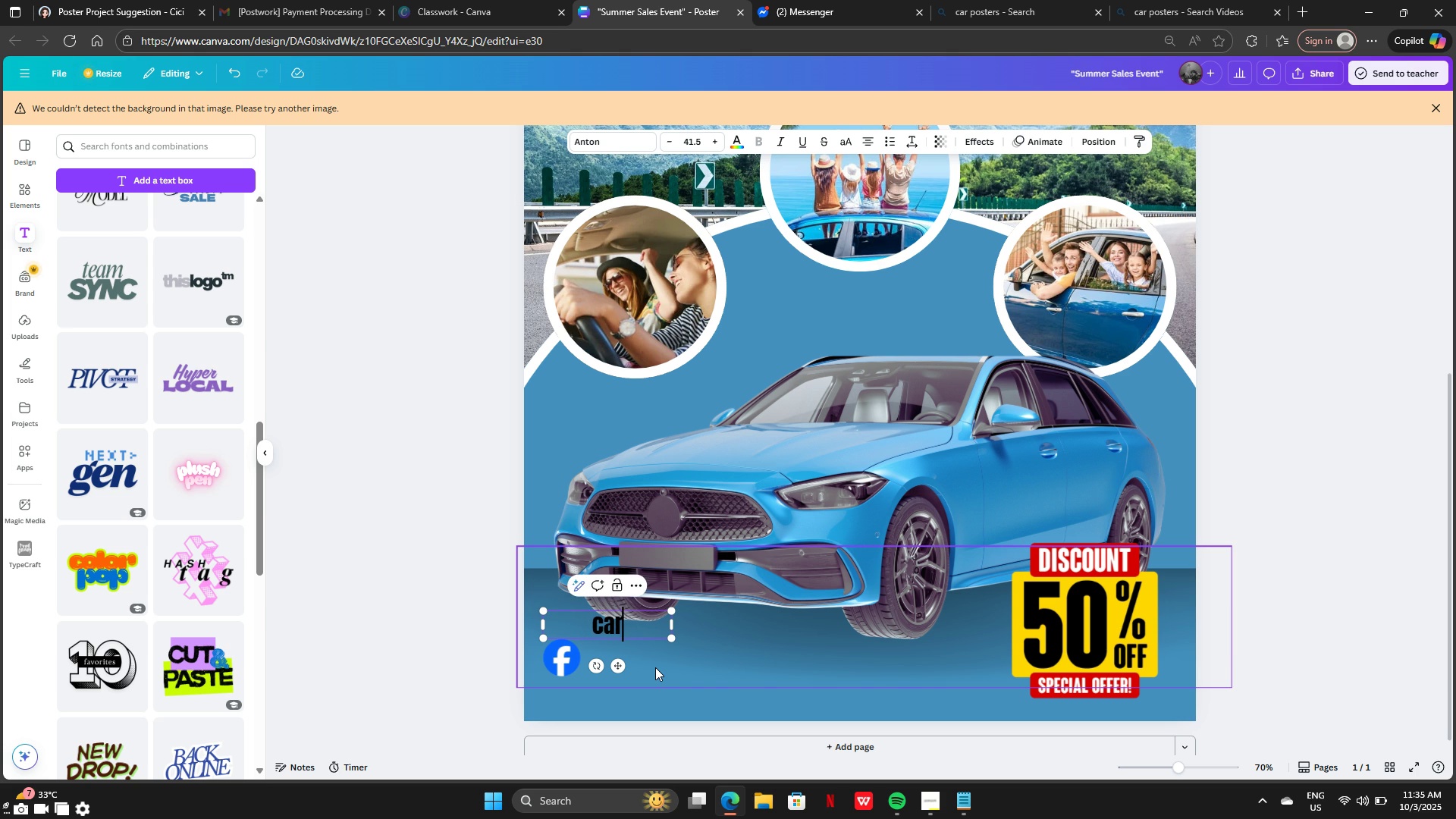 
key(Backspace)
 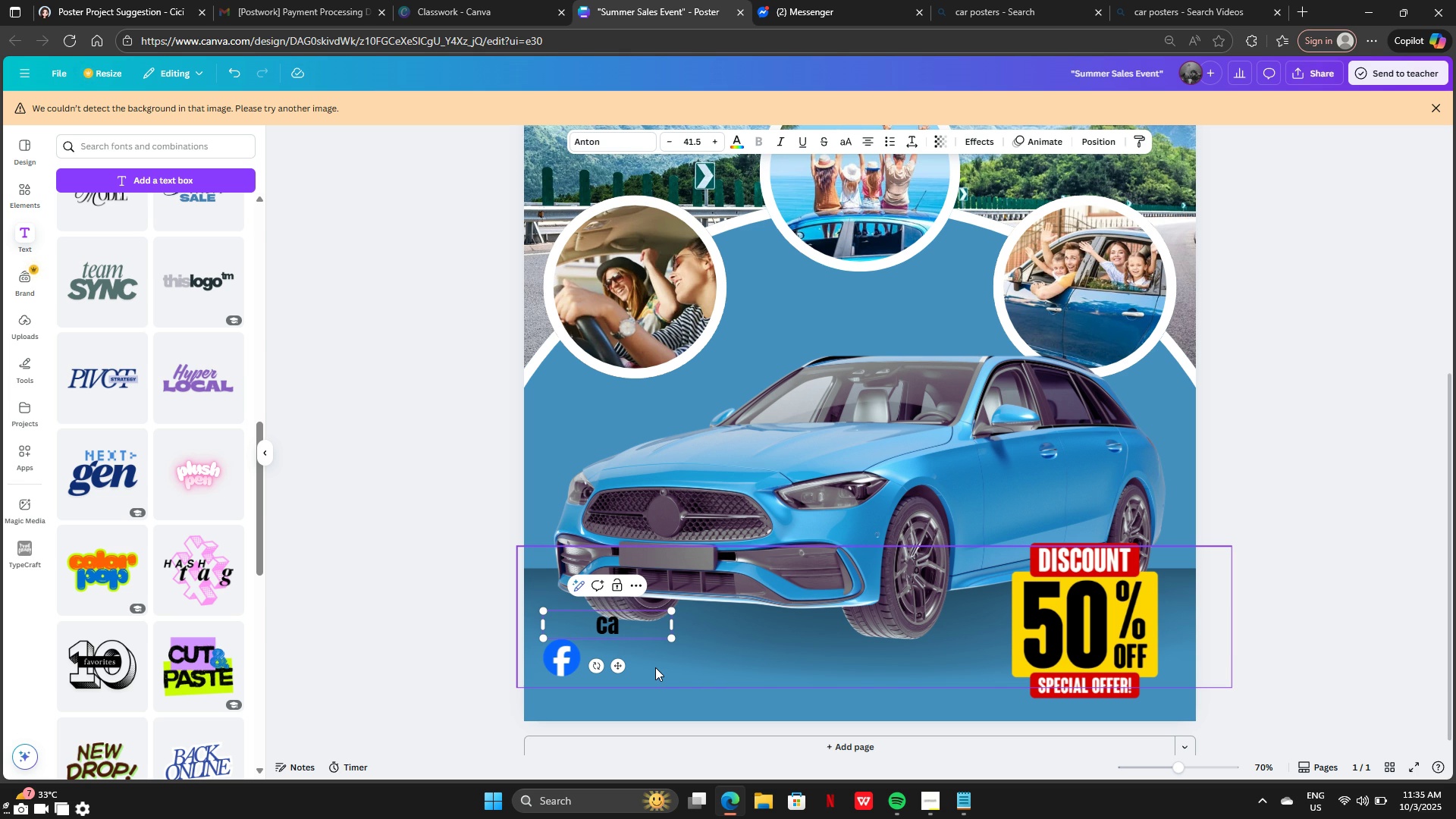 
key(Backspace)
 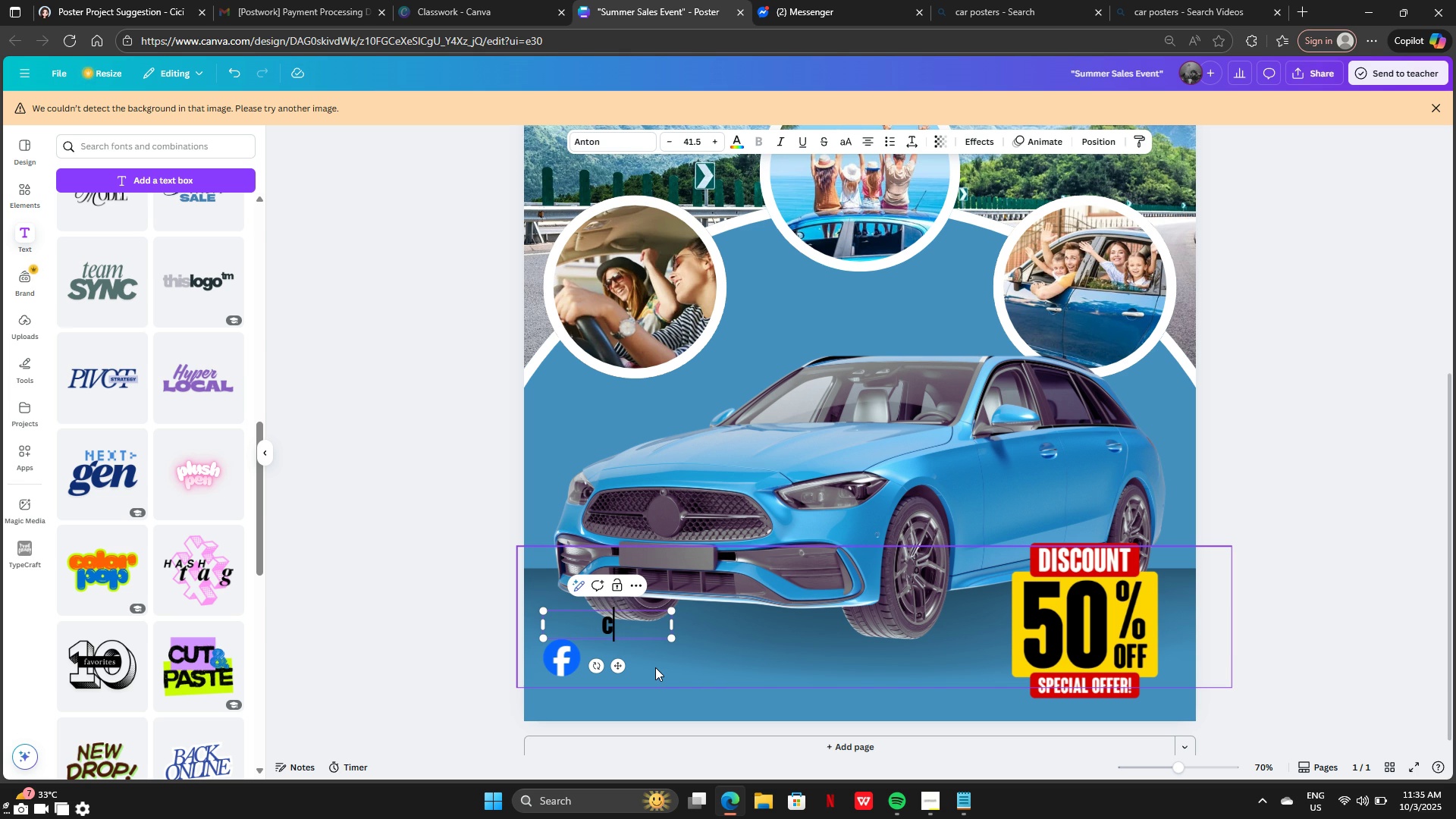 
key(Backspace)
 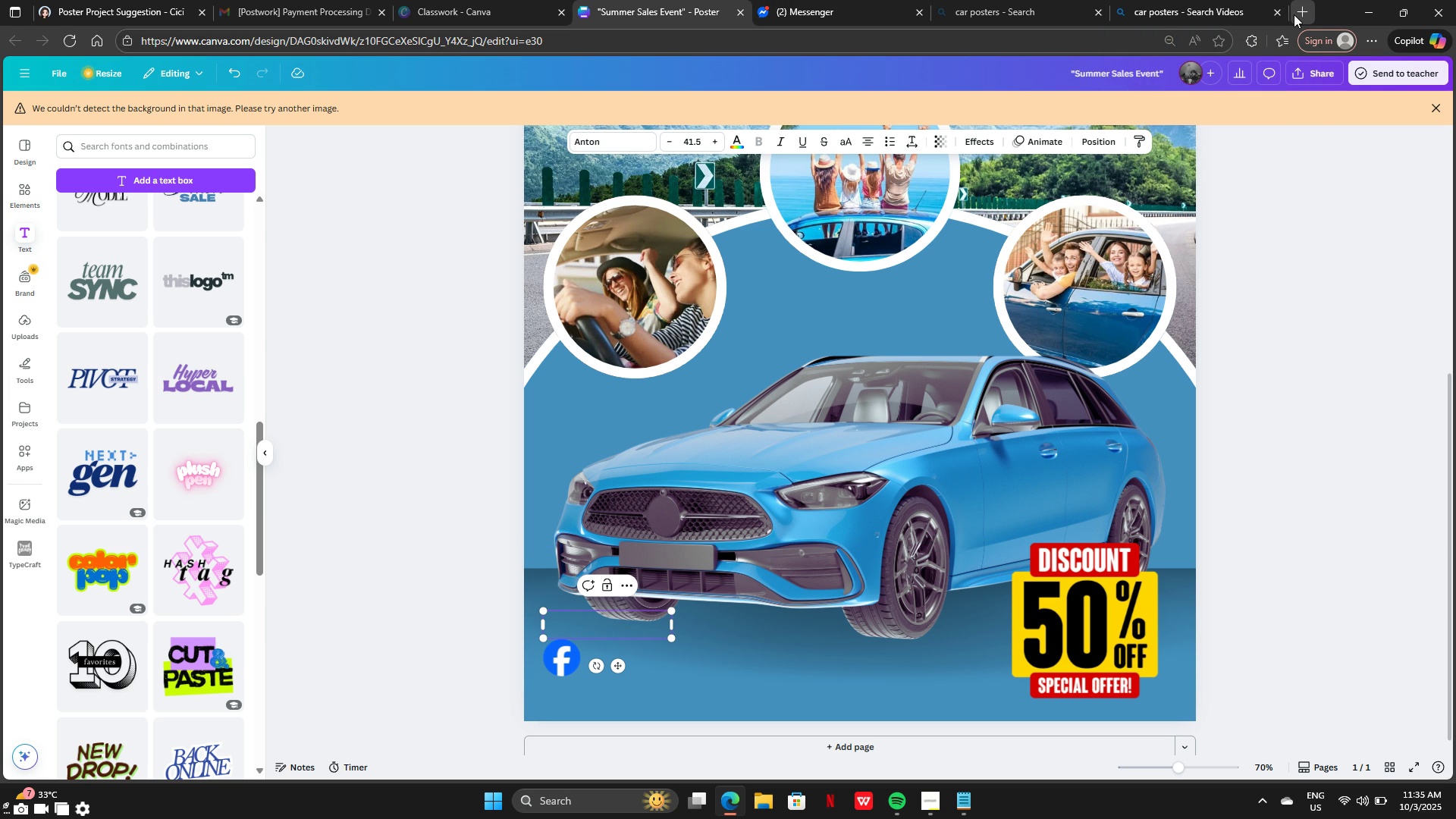 
wait(8.77)
 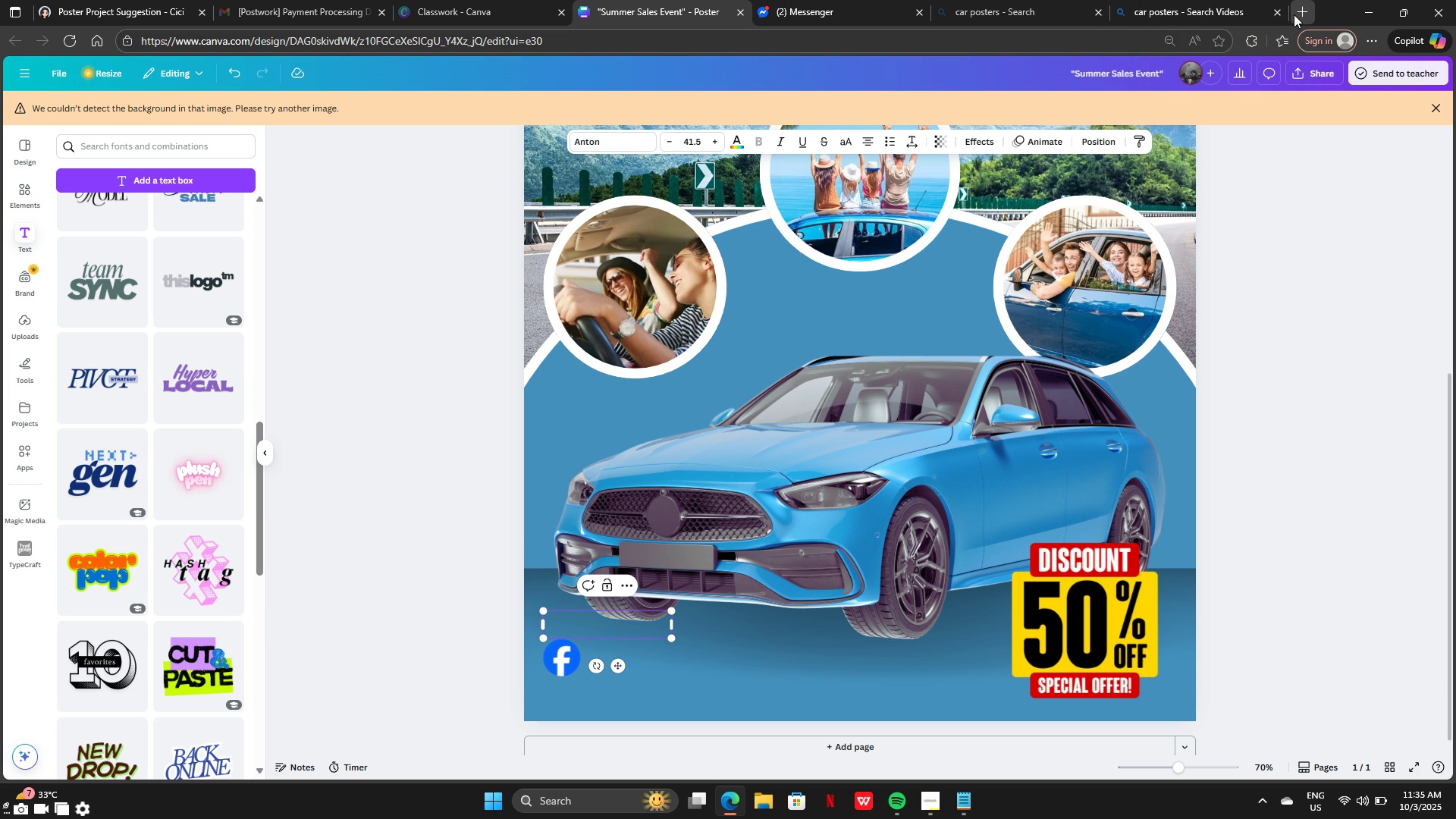 
mouse_move([1073, 26])
 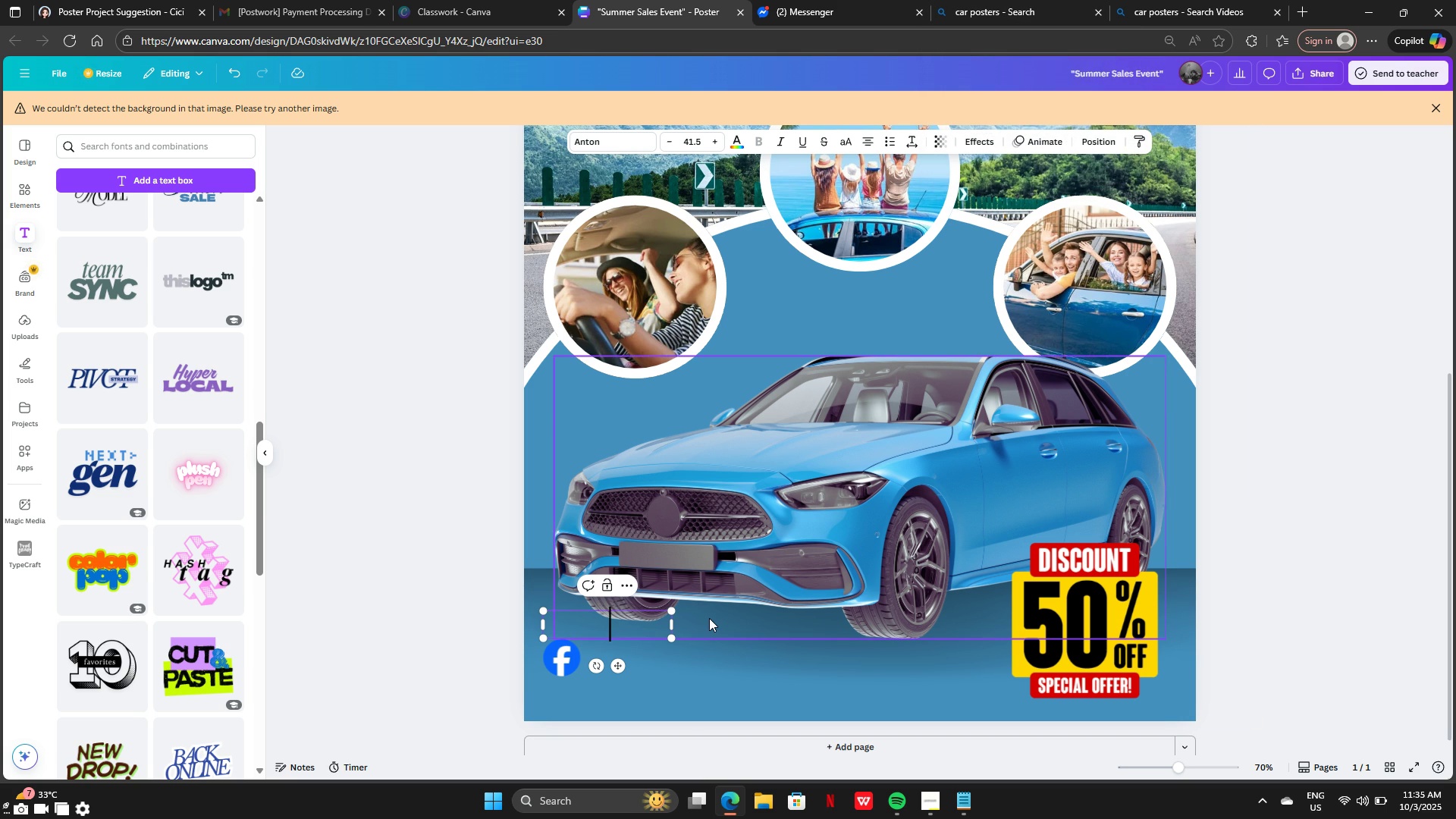 
type(supercar)
 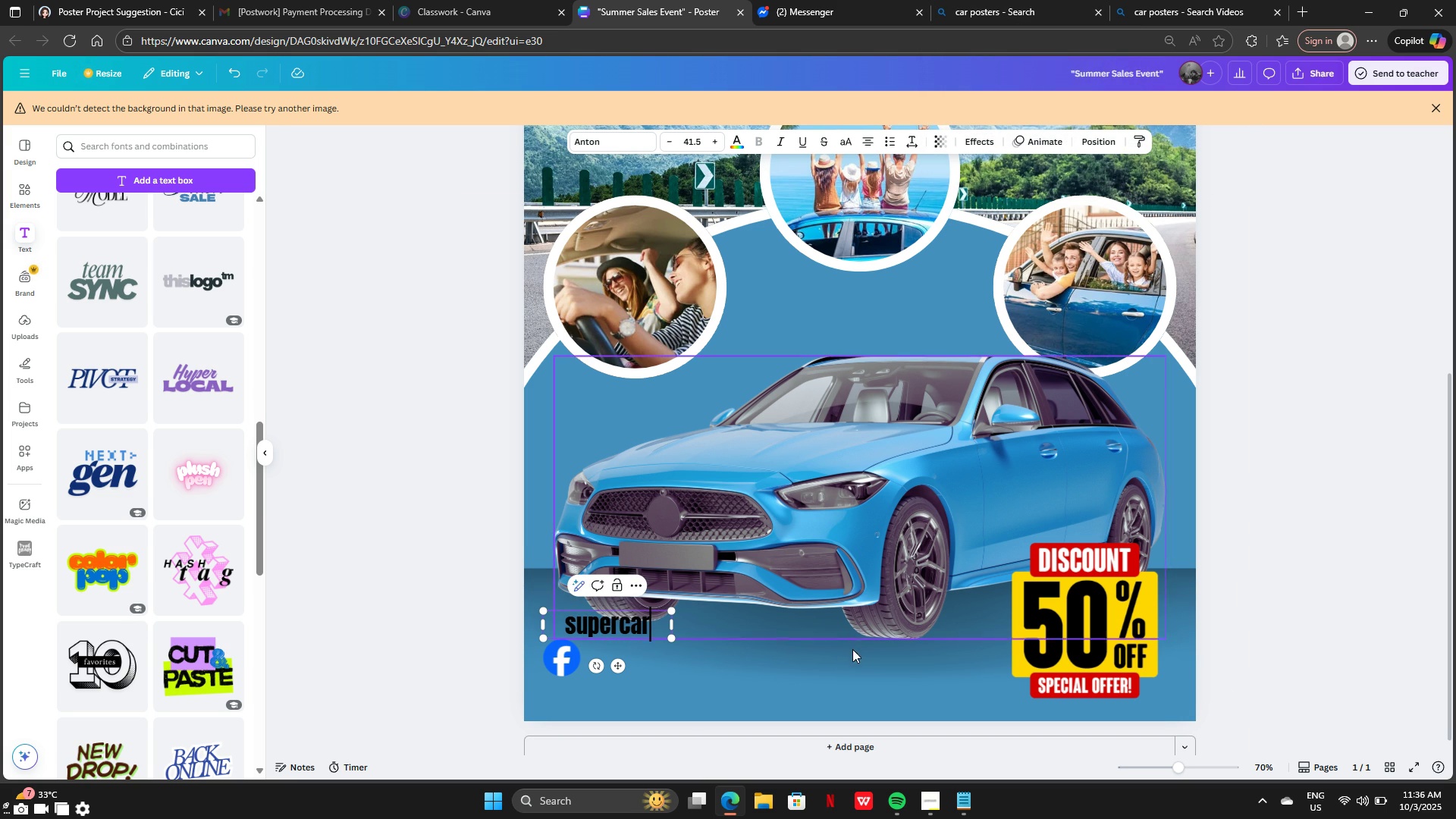 
left_click([813, 676])
 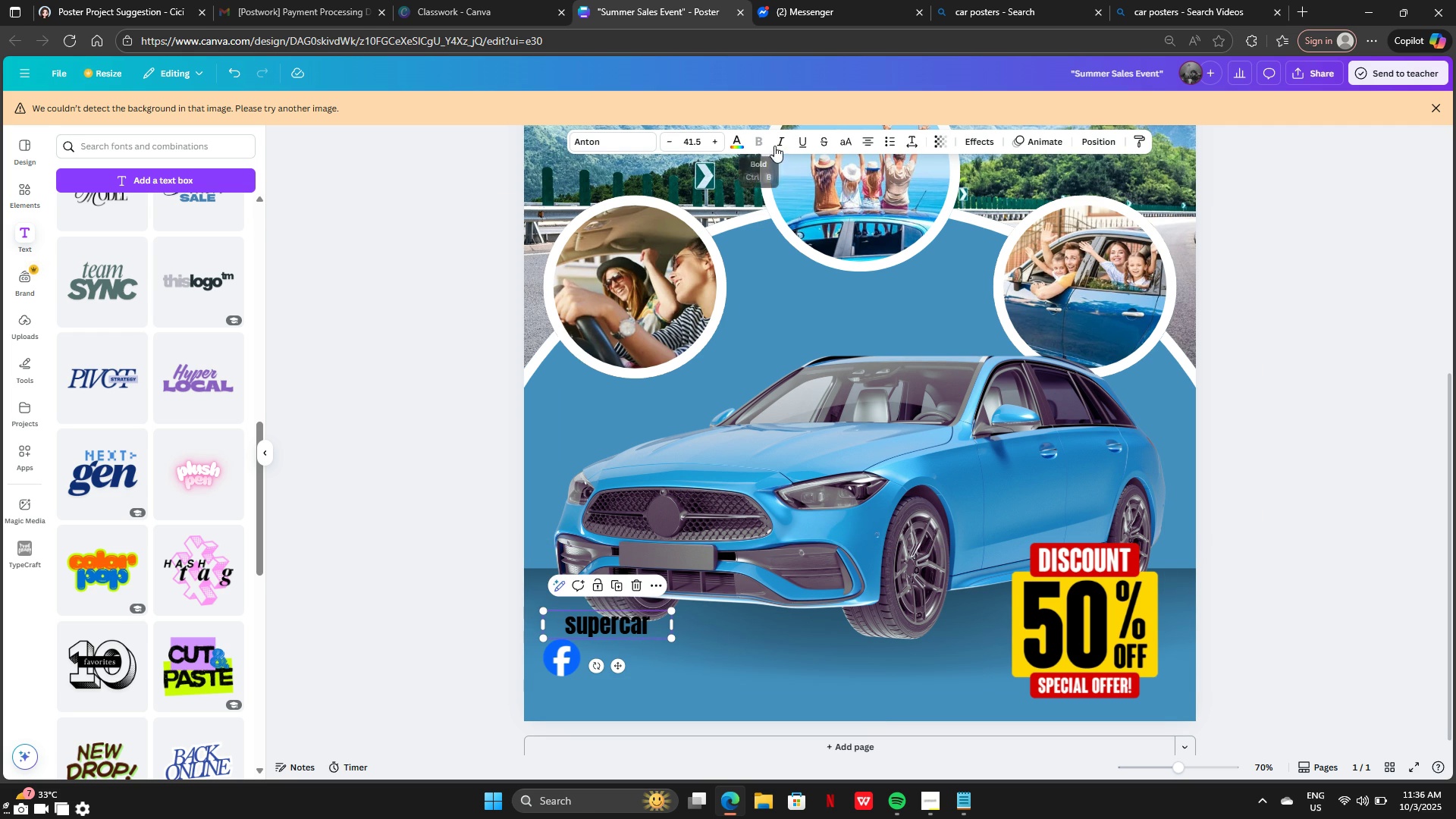 
left_click([740, 144])
 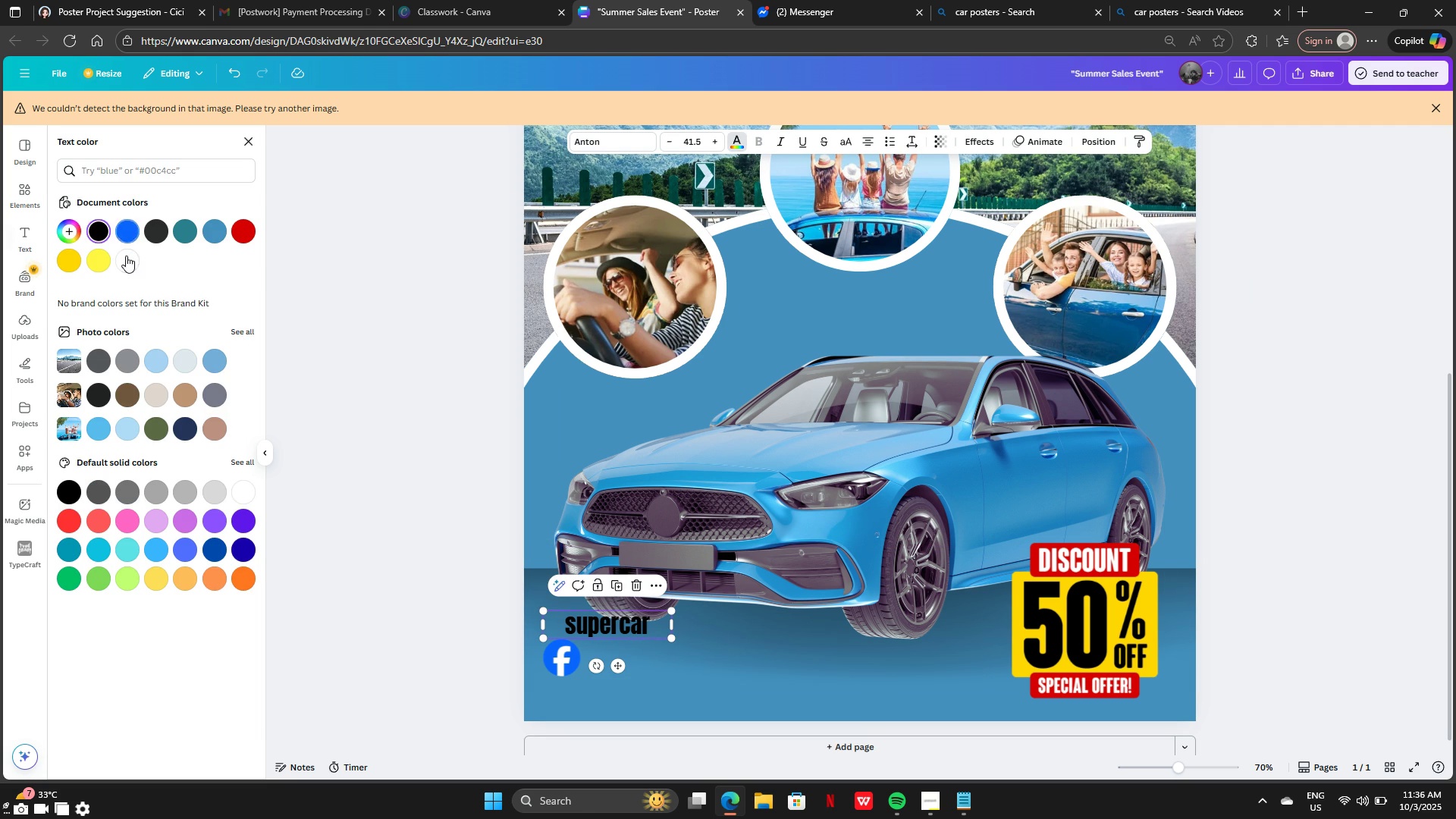 
left_click([126, 256])